 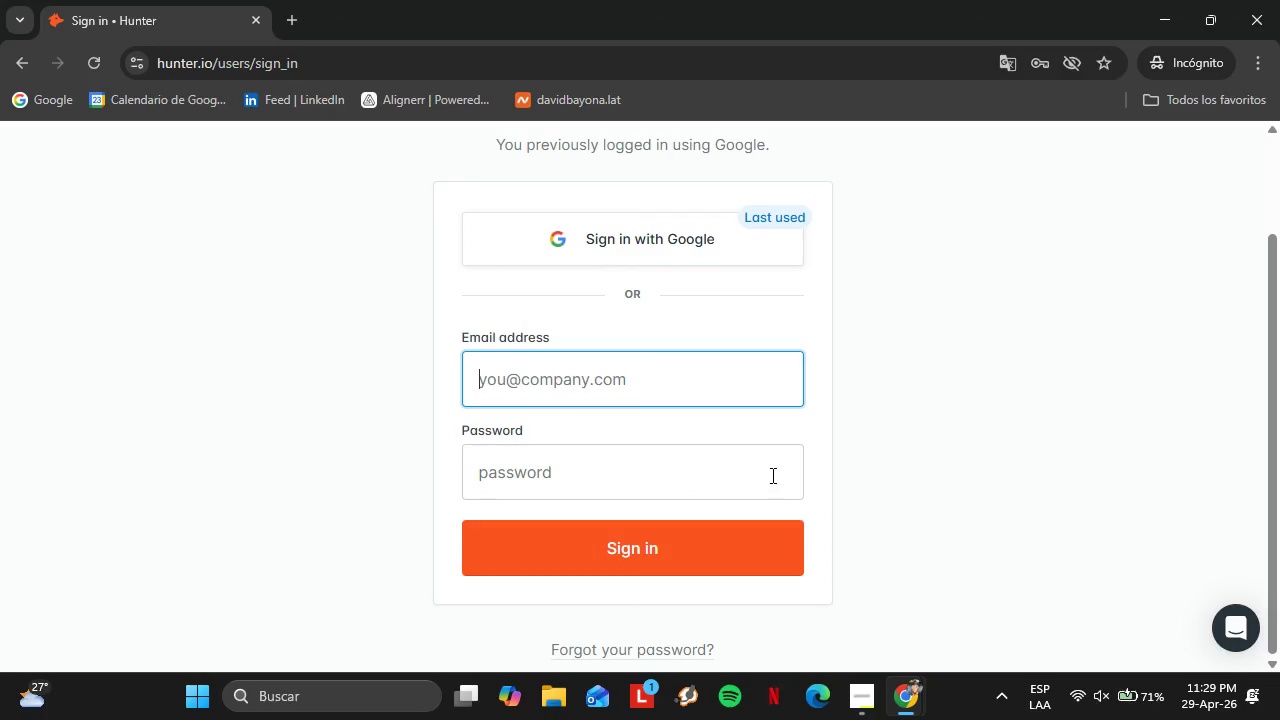 
type([redacted])
 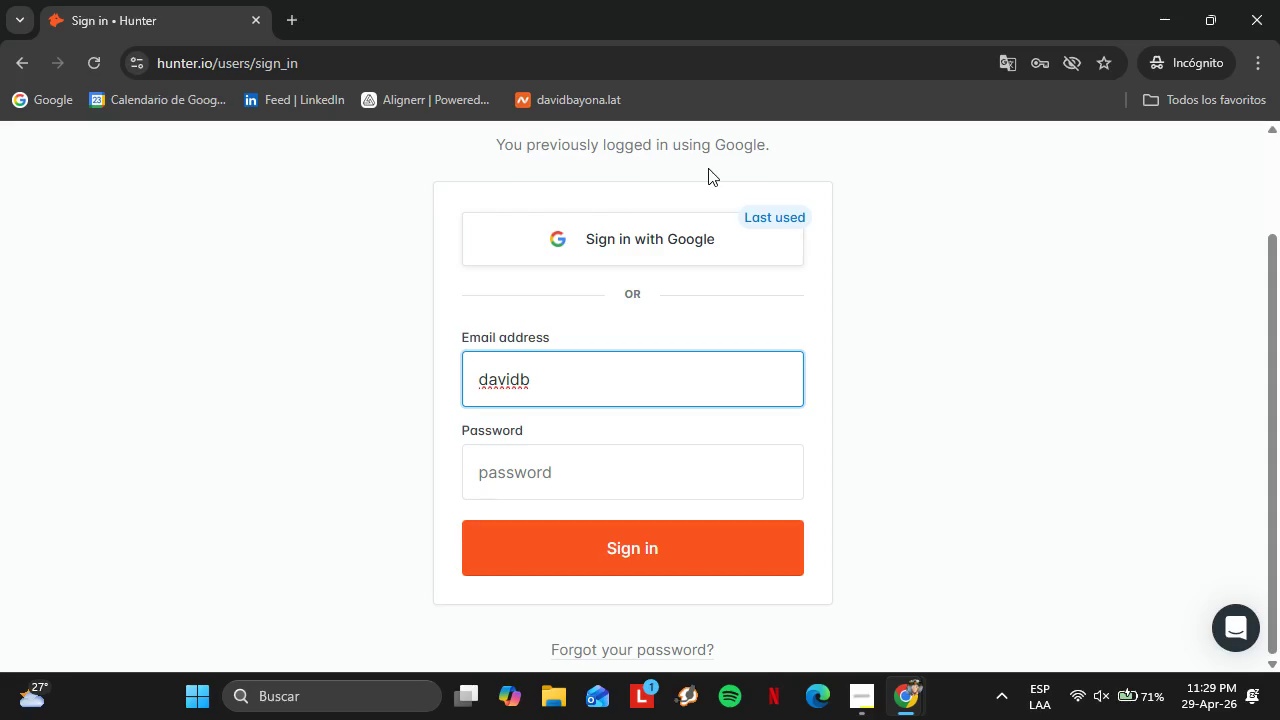 
left_click([668, 237])
 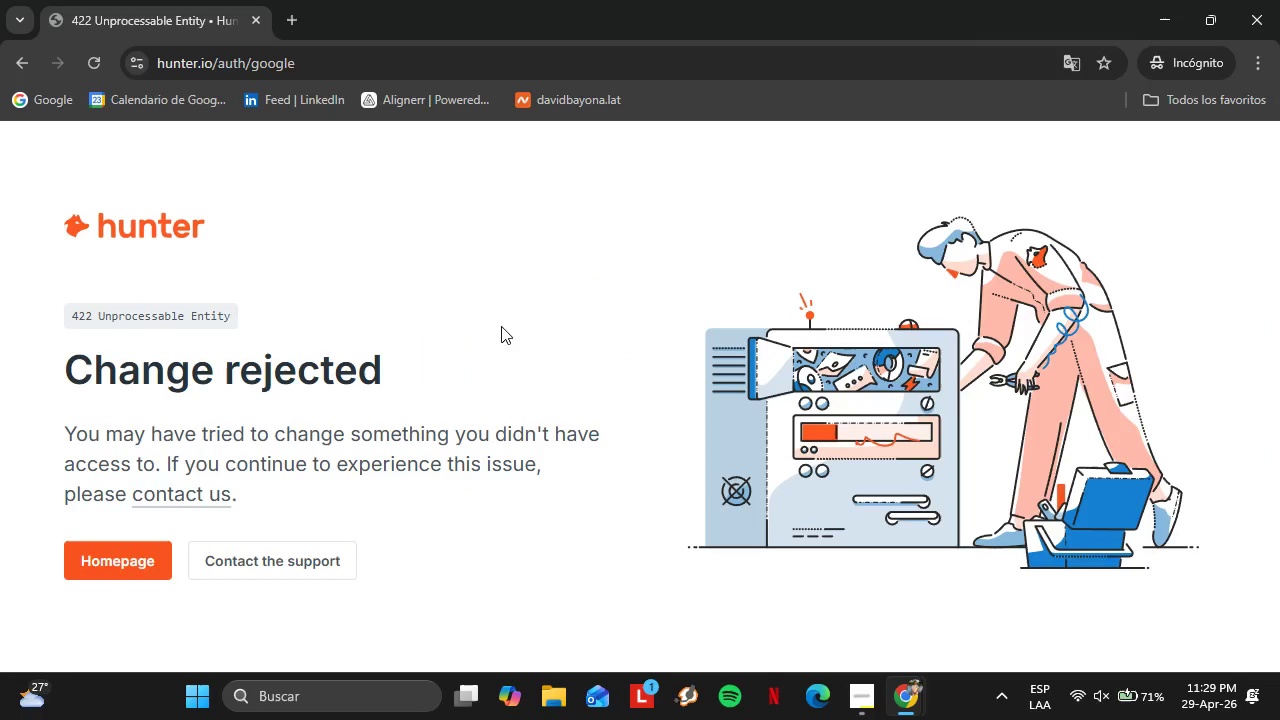 
scroll: coordinate [239, 446], scroll_direction: down, amount: 1.0
 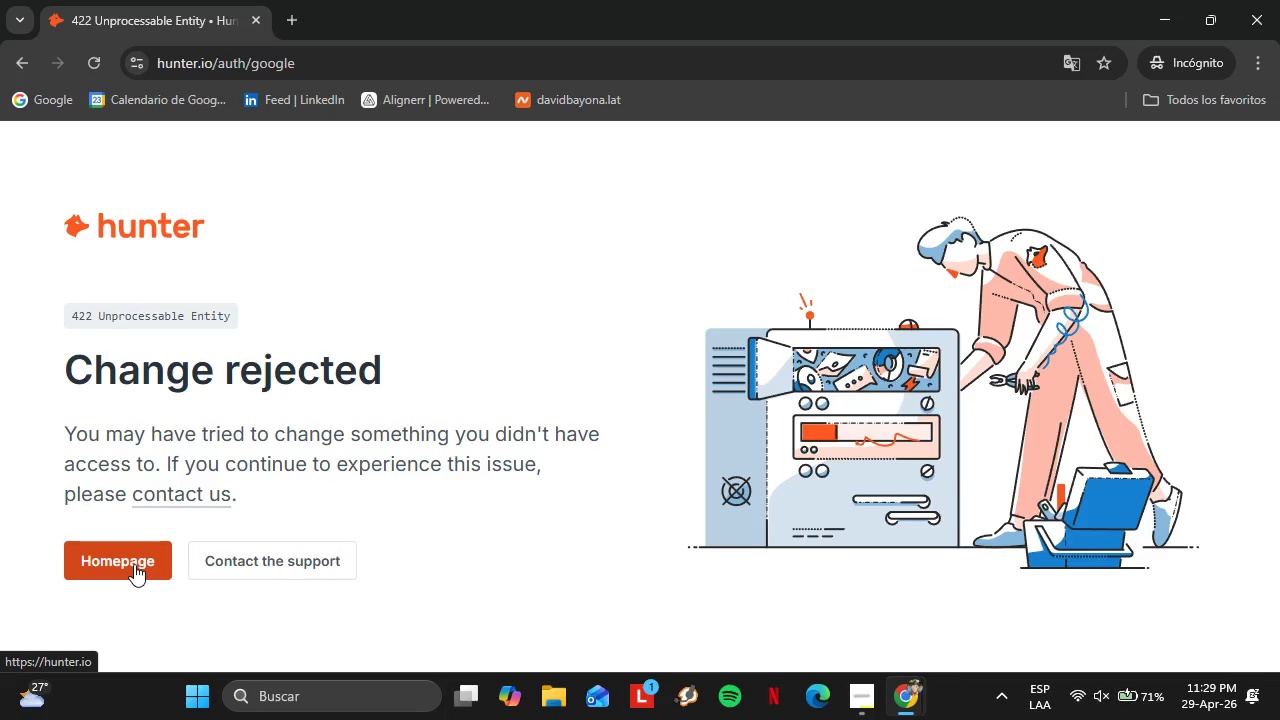 
left_click([134, 564])
 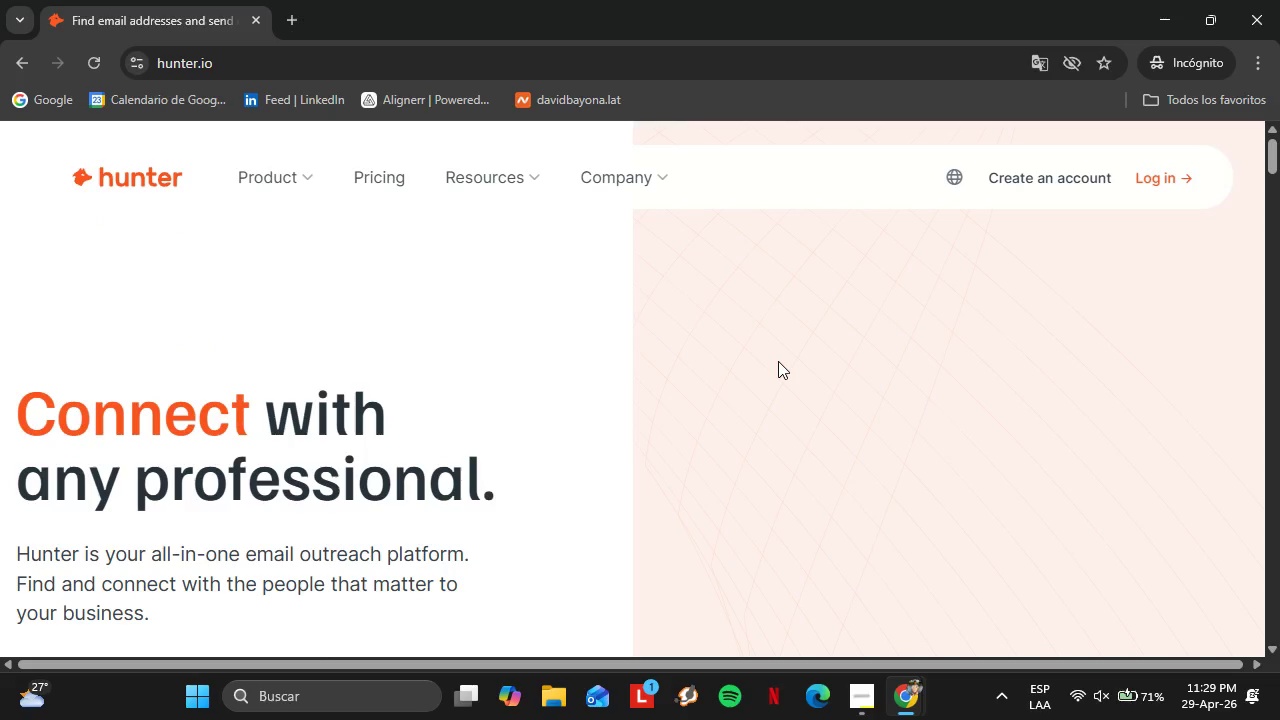 
left_click([1169, 164])
 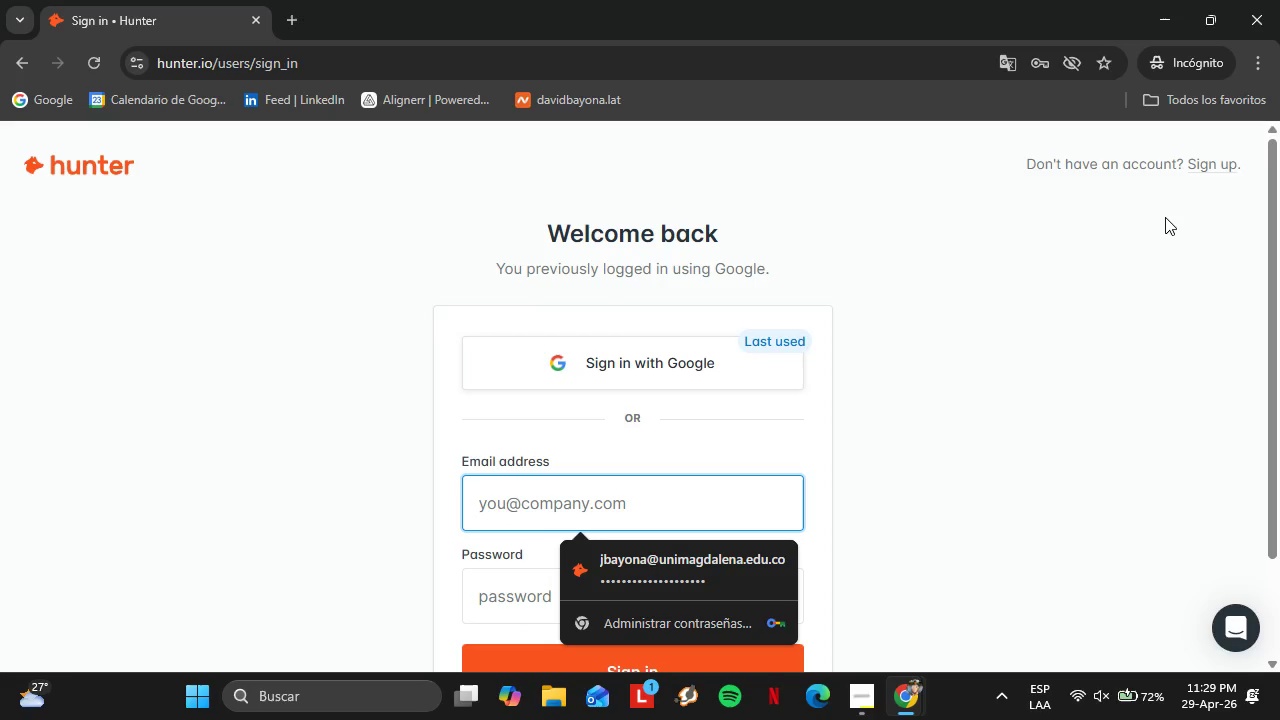 
wait(13.16)
 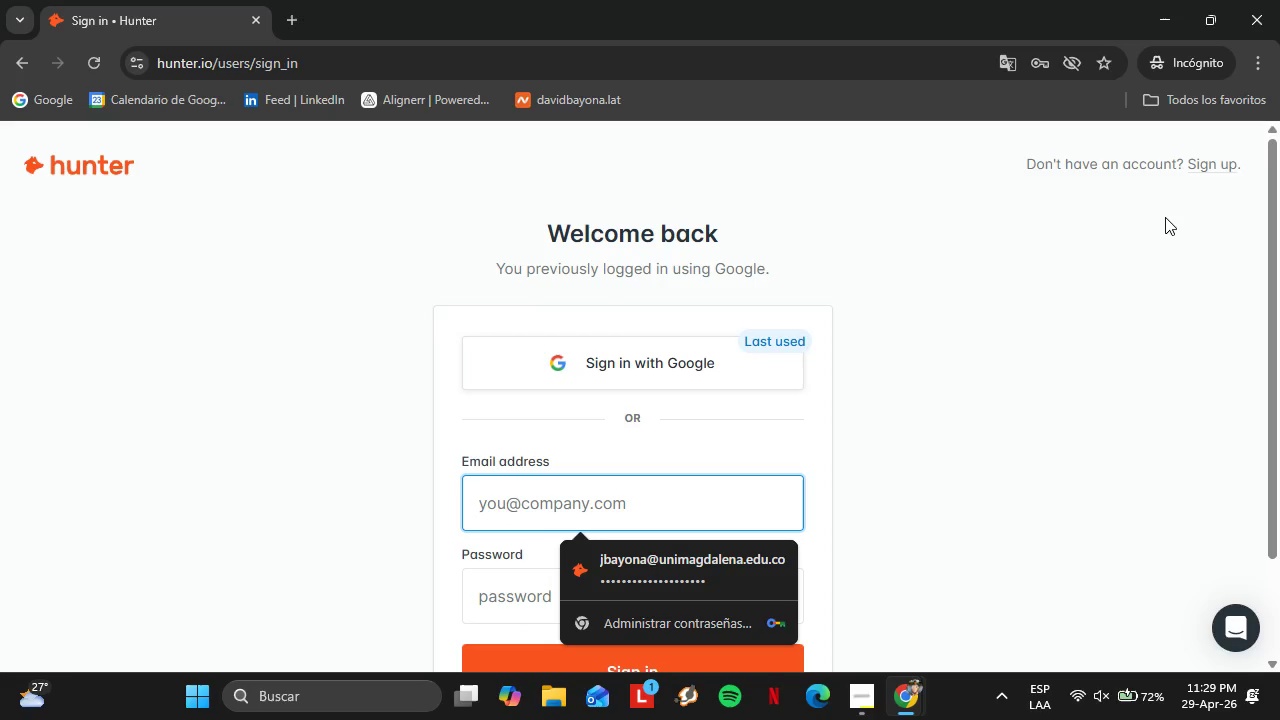 
left_click([725, 355])
 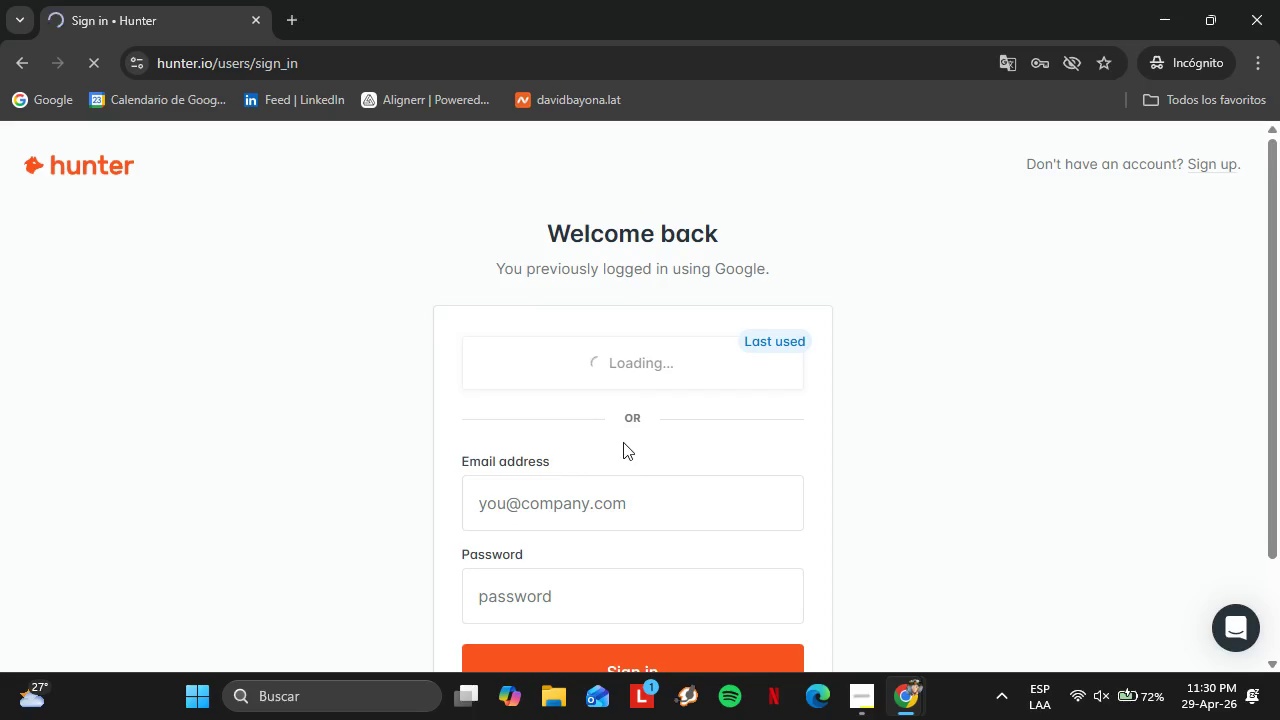 
scroll: coordinate [631, 417], scroll_direction: up, amount: 1.0
 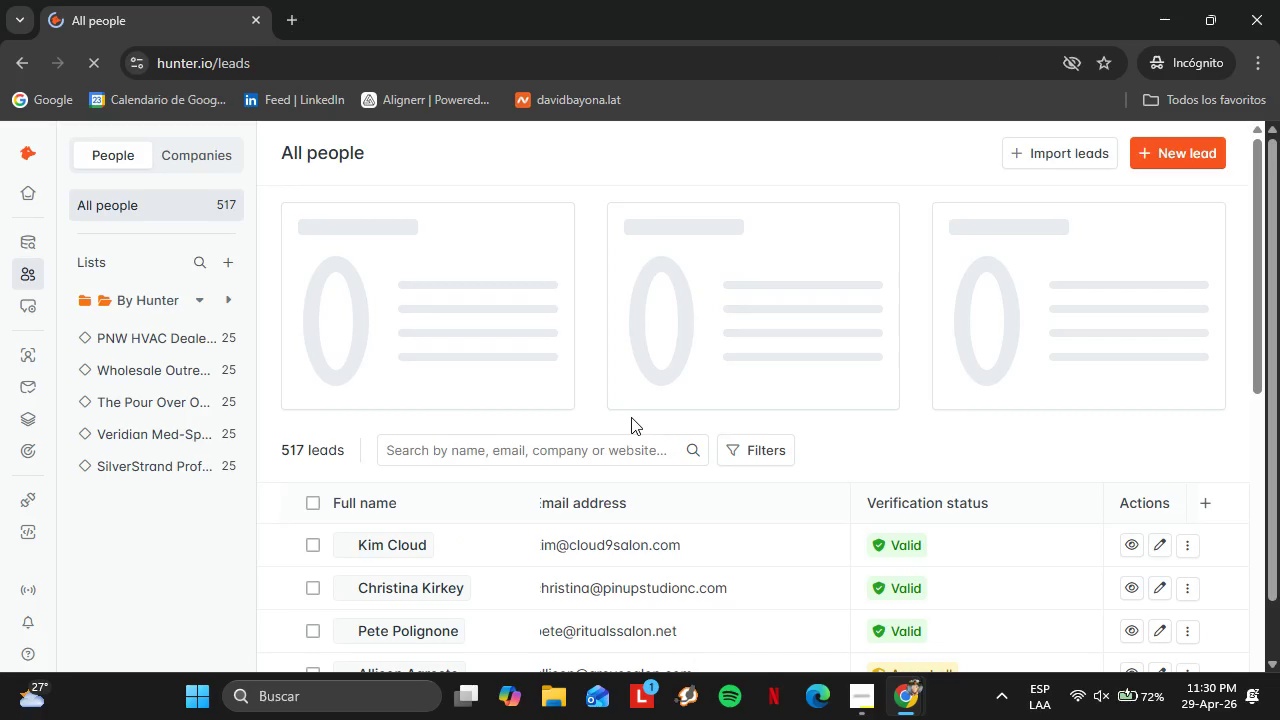 
mouse_move([206, 463])
 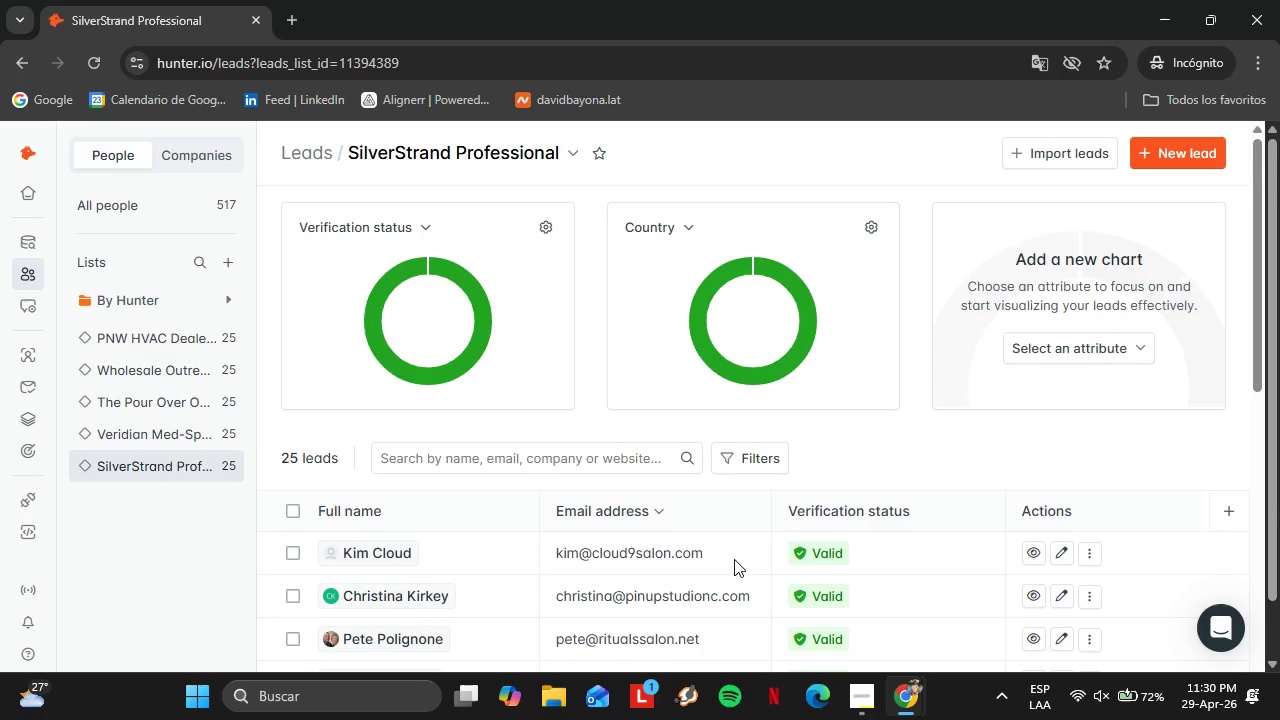 
scroll: coordinate [717, 558], scroll_direction: down, amount: 13.0
 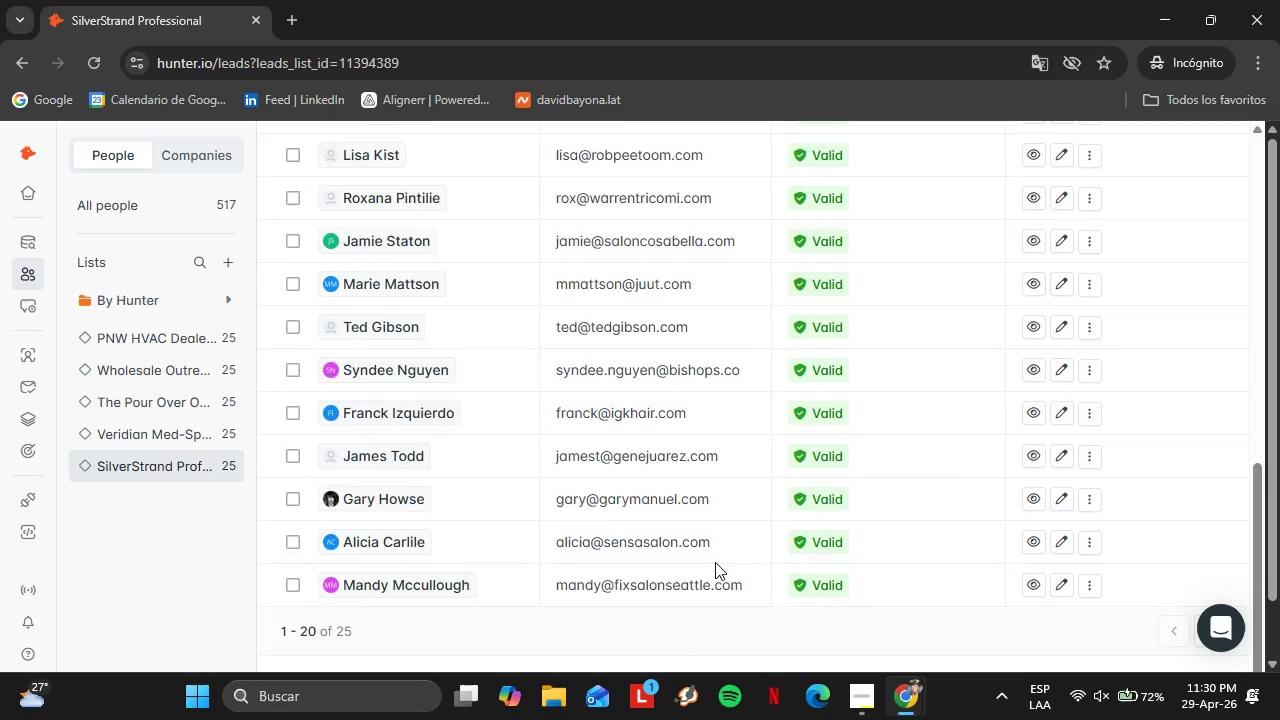 
scroll: coordinate [715, 560], scroll_direction: up, amount: 6.0
 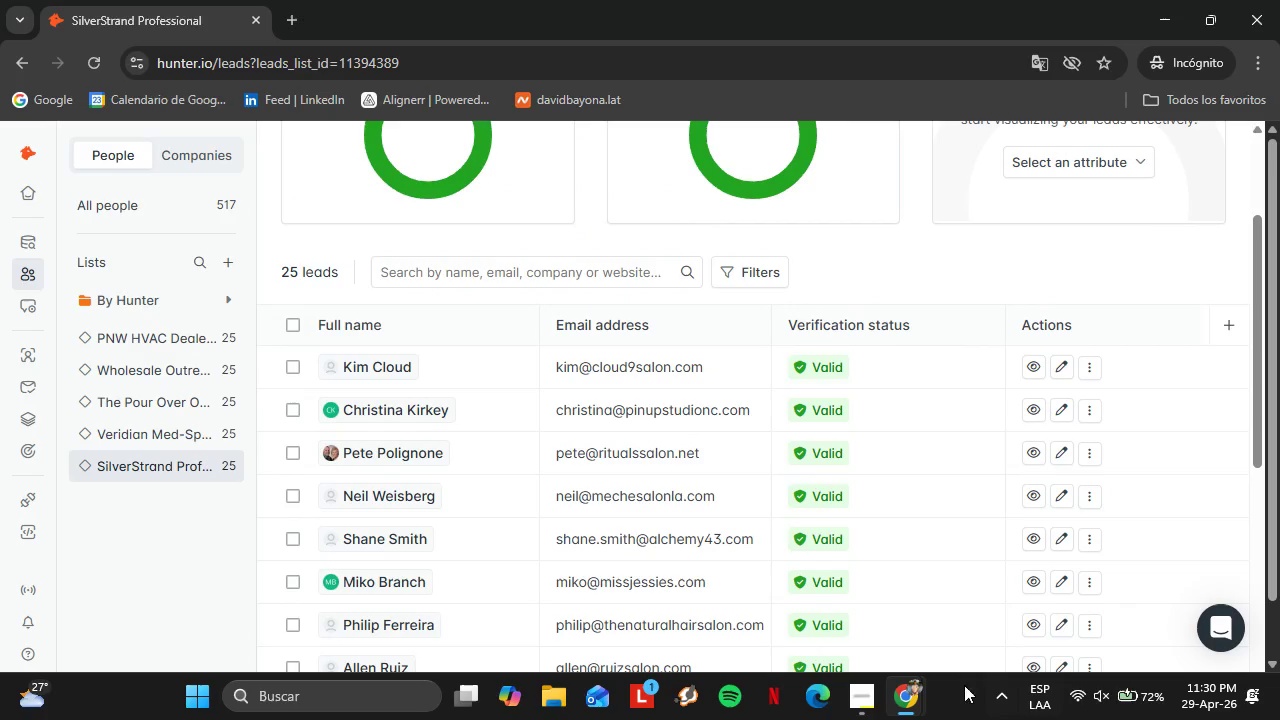 
mouse_move([847, 674])
 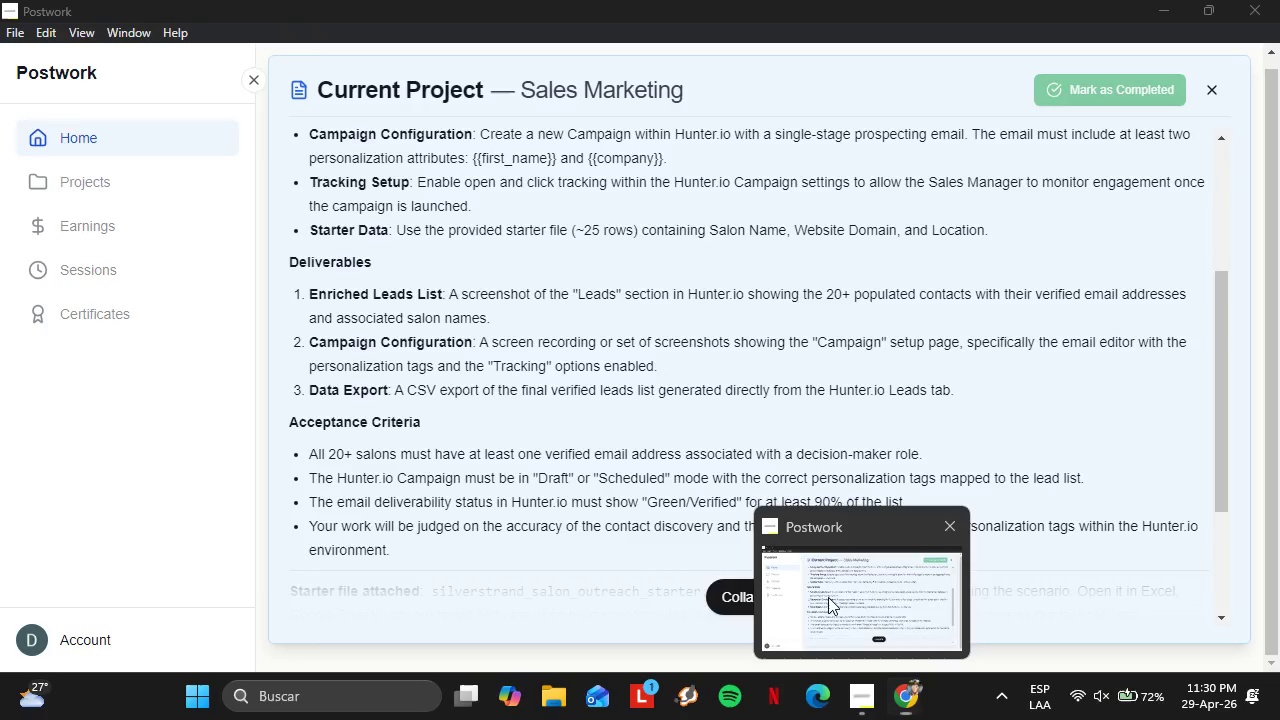 
left_click([828, 597])